 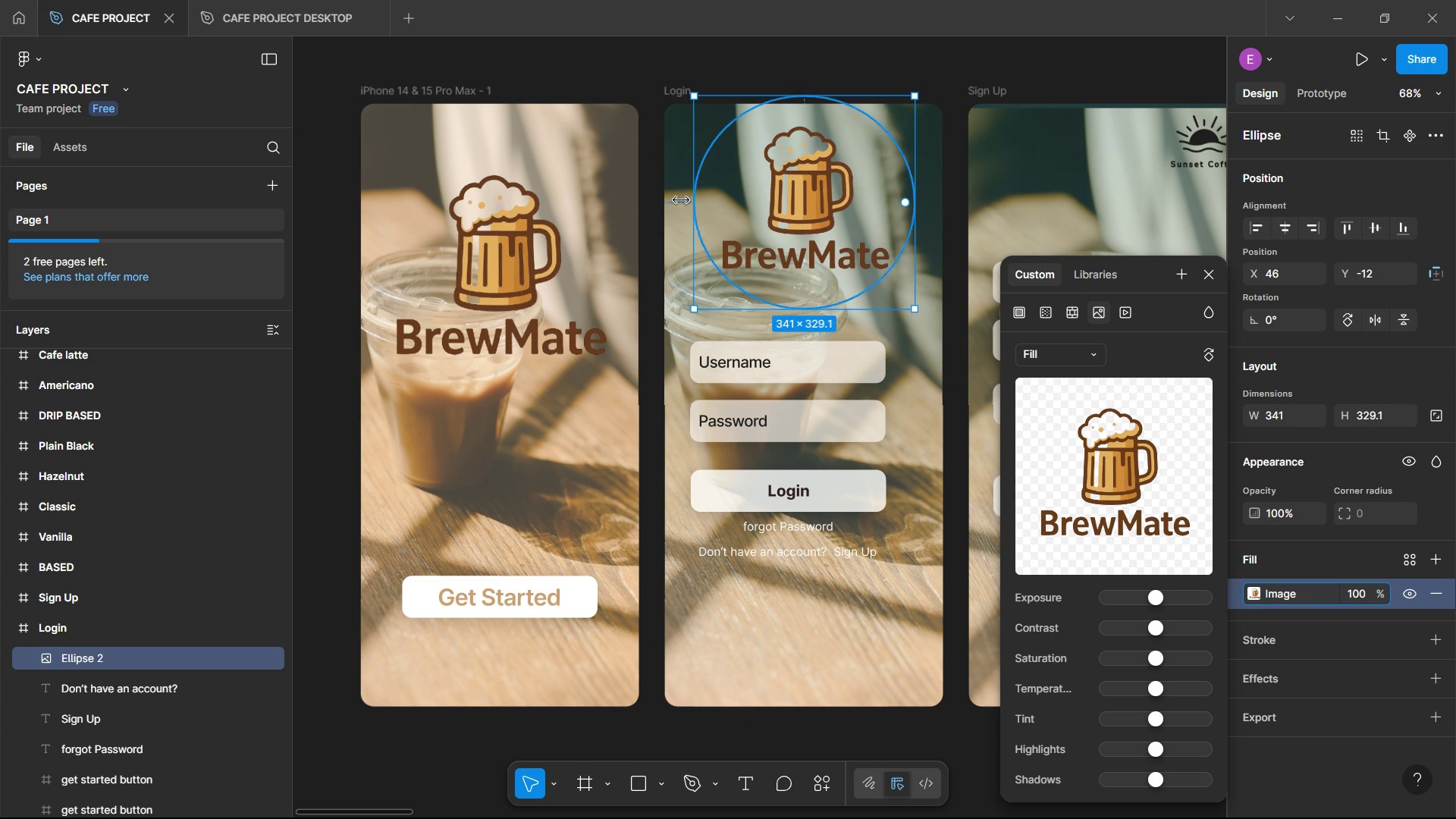 
left_click([608, 315])
 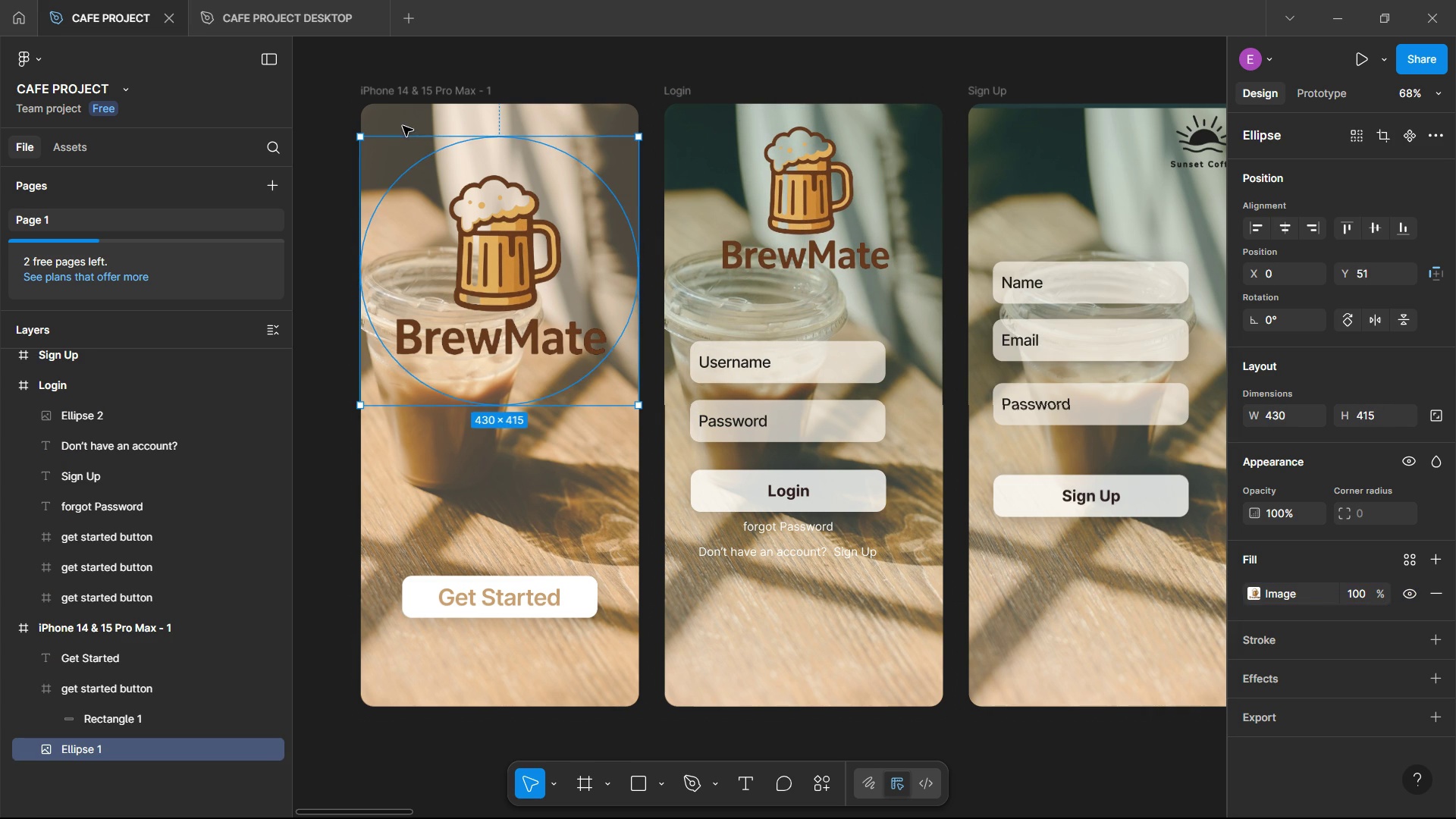 
left_click([403, 126])
 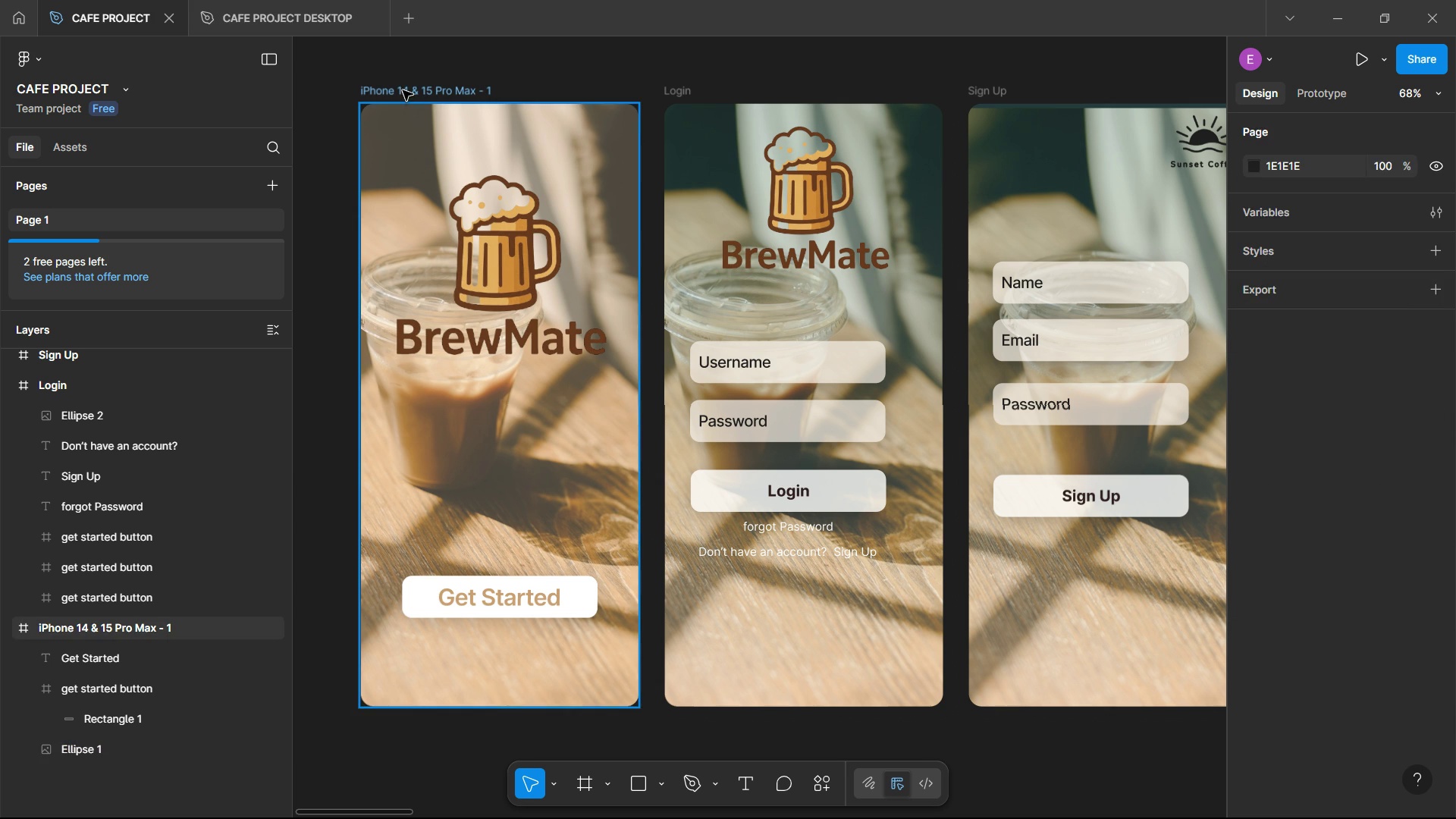 
left_click([403, 90])
 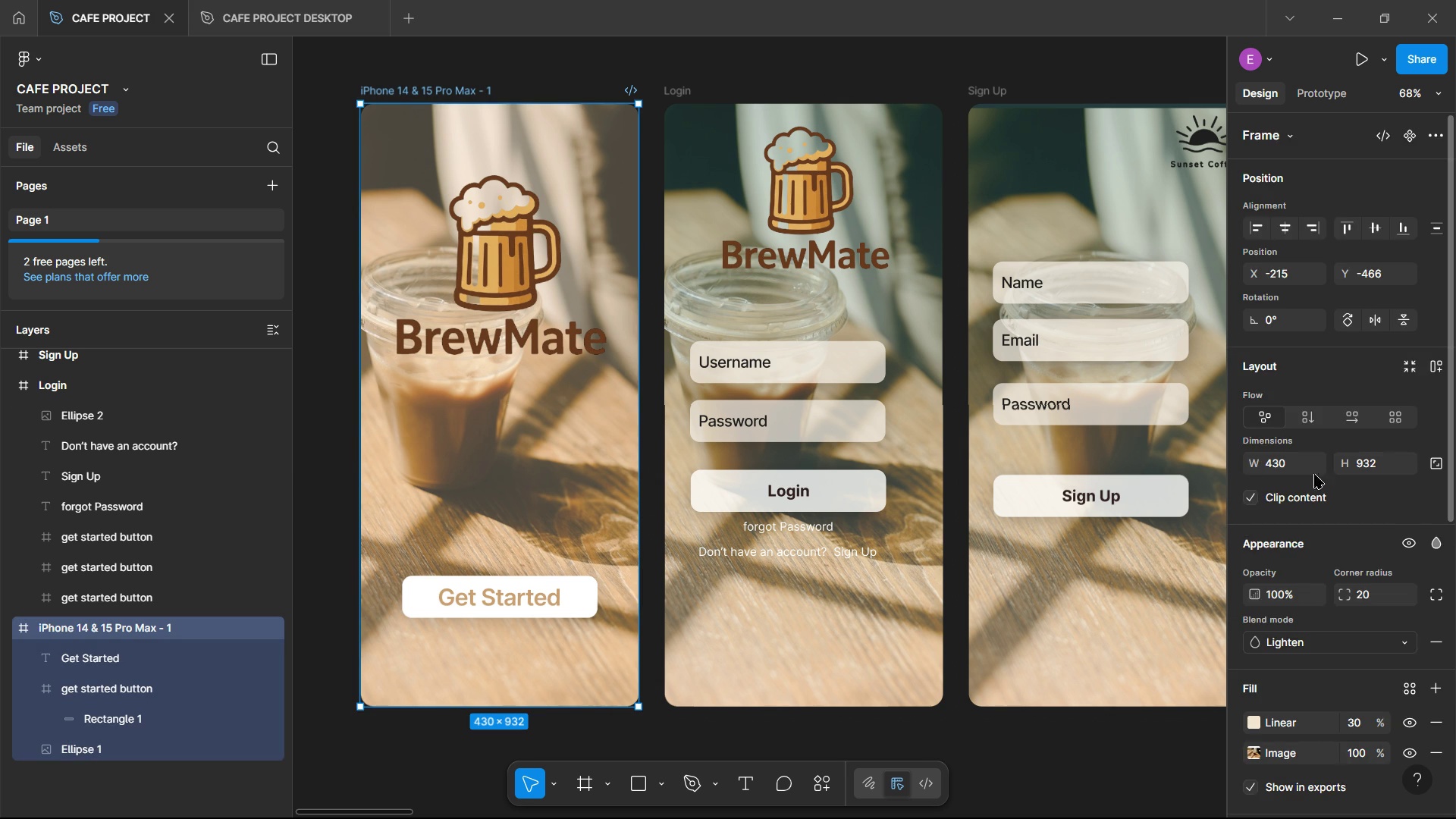 
scroll: coordinate [1279, 537], scroll_direction: down, amount: 5.0
 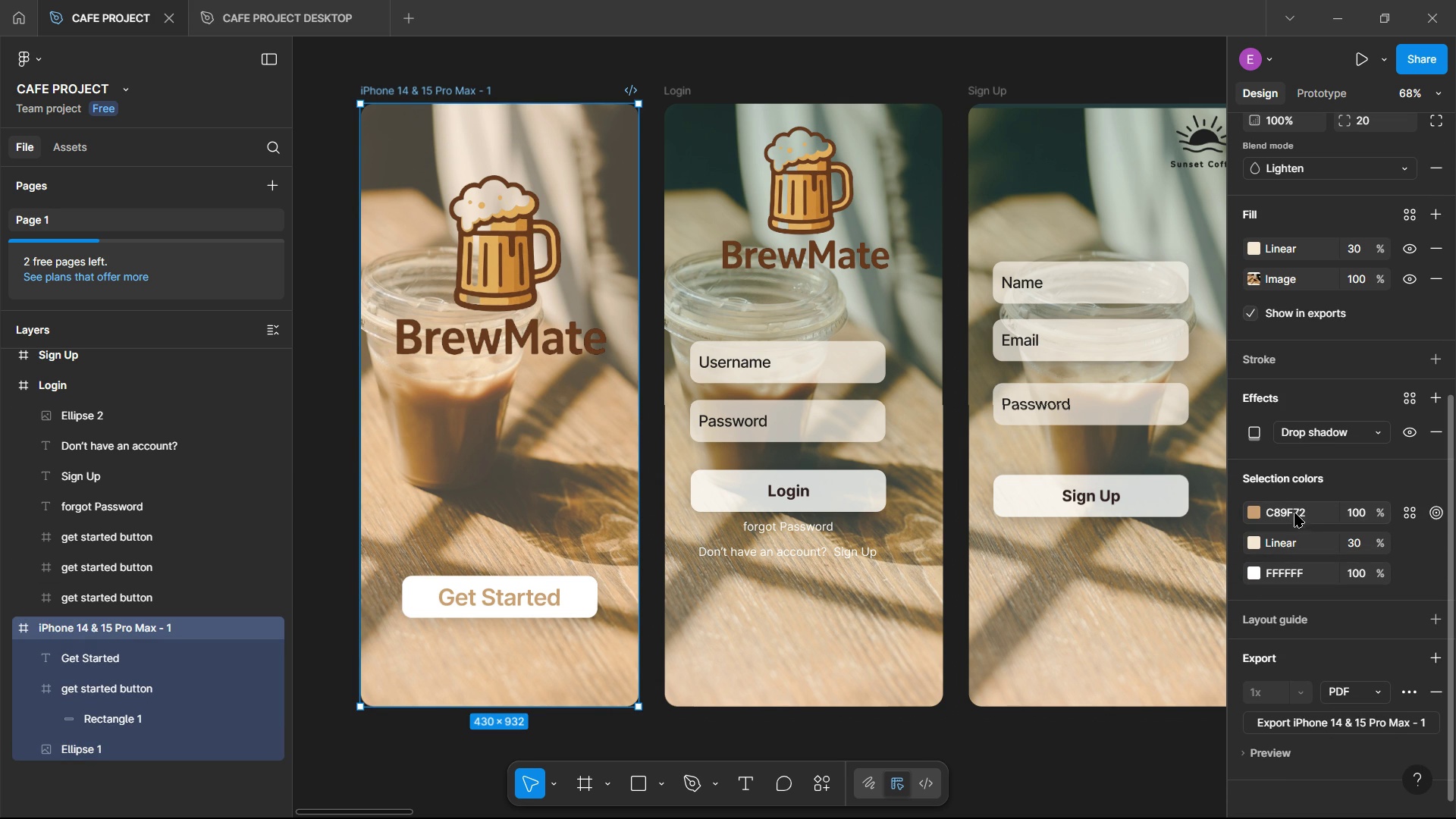 
wait(5.9)
 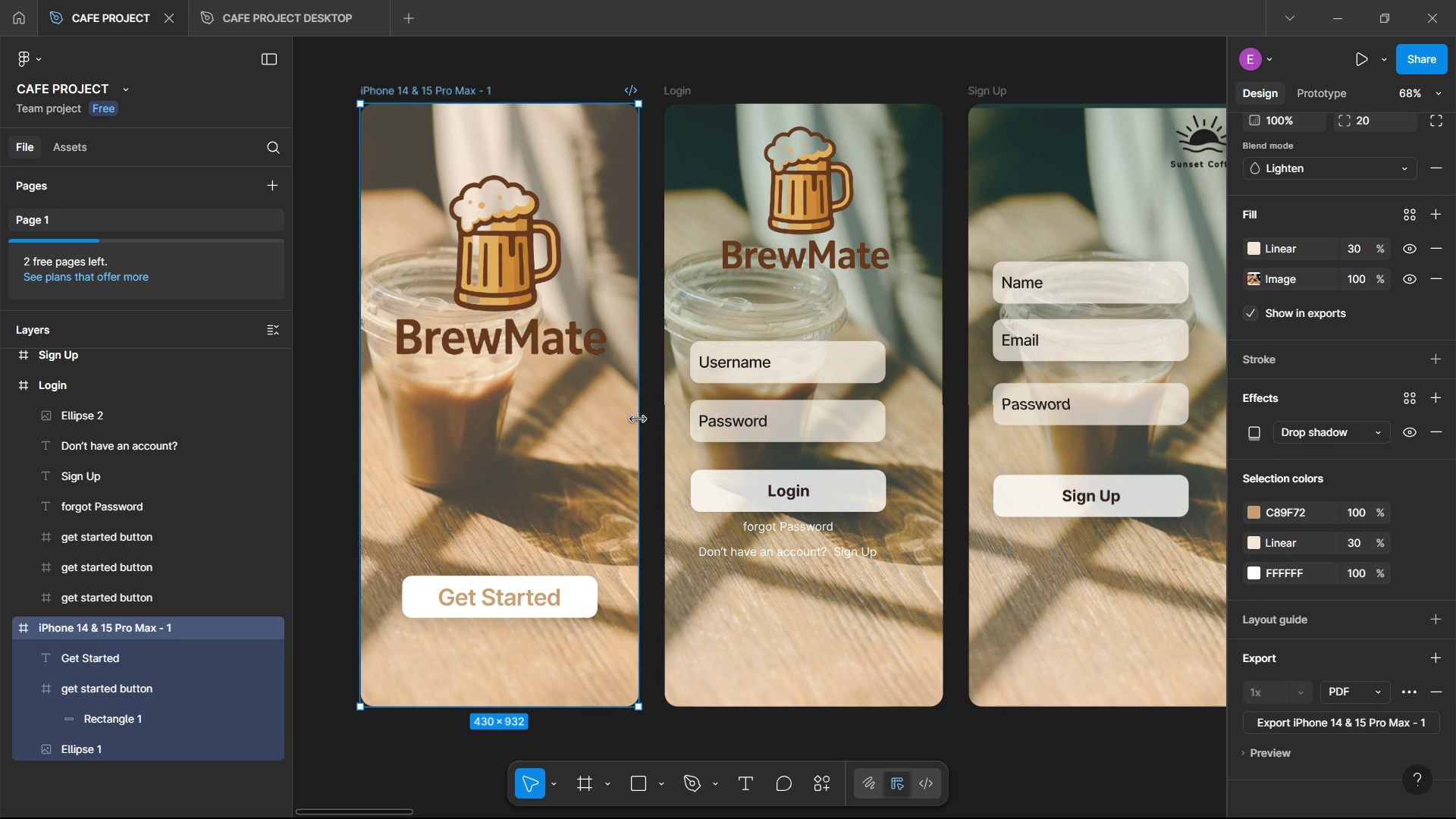 
left_click([517, 447])
 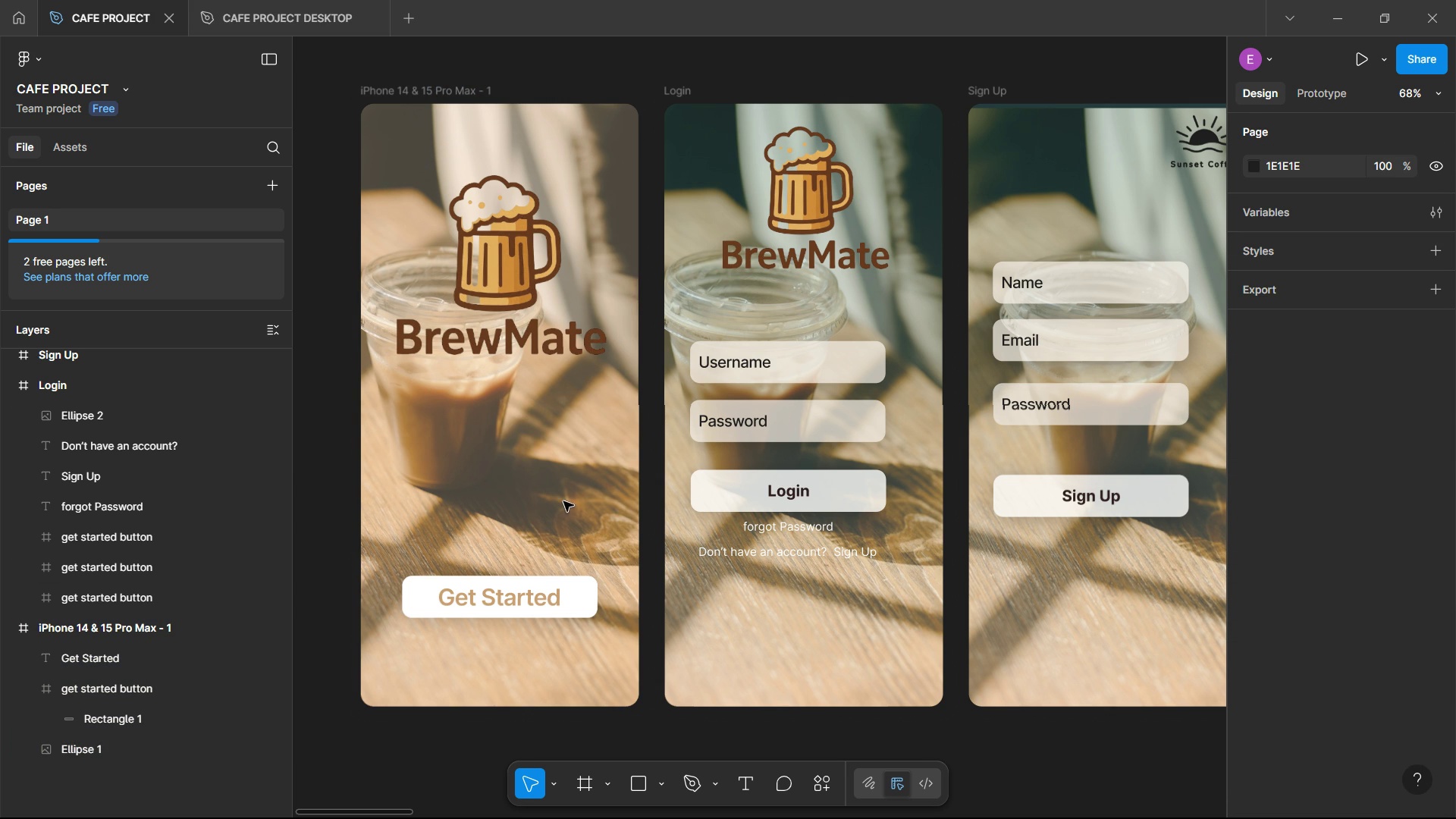 
left_click([400, 95])
 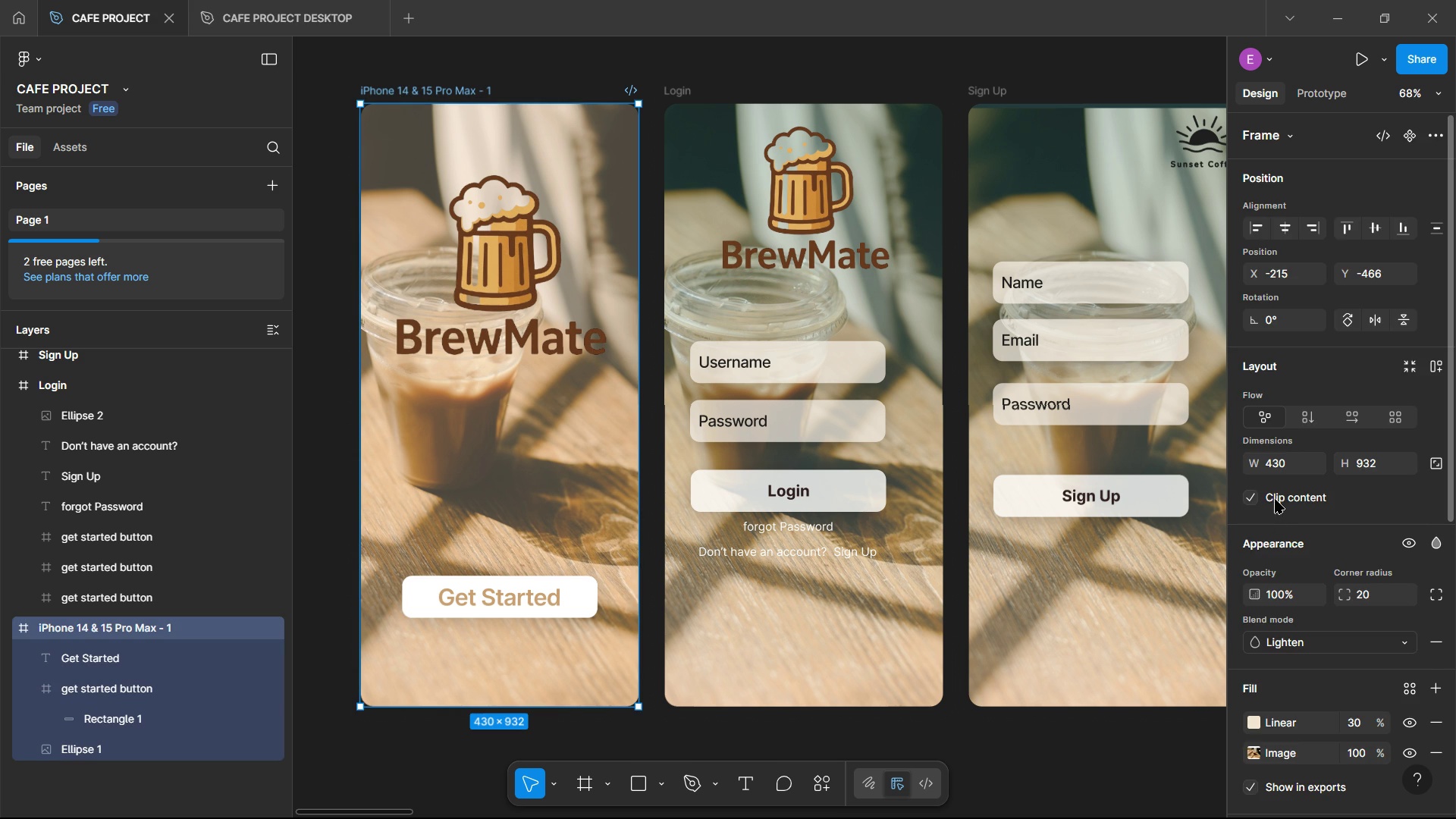 
scroll: coordinate [1275, 520], scroll_direction: down, amount: 5.0
 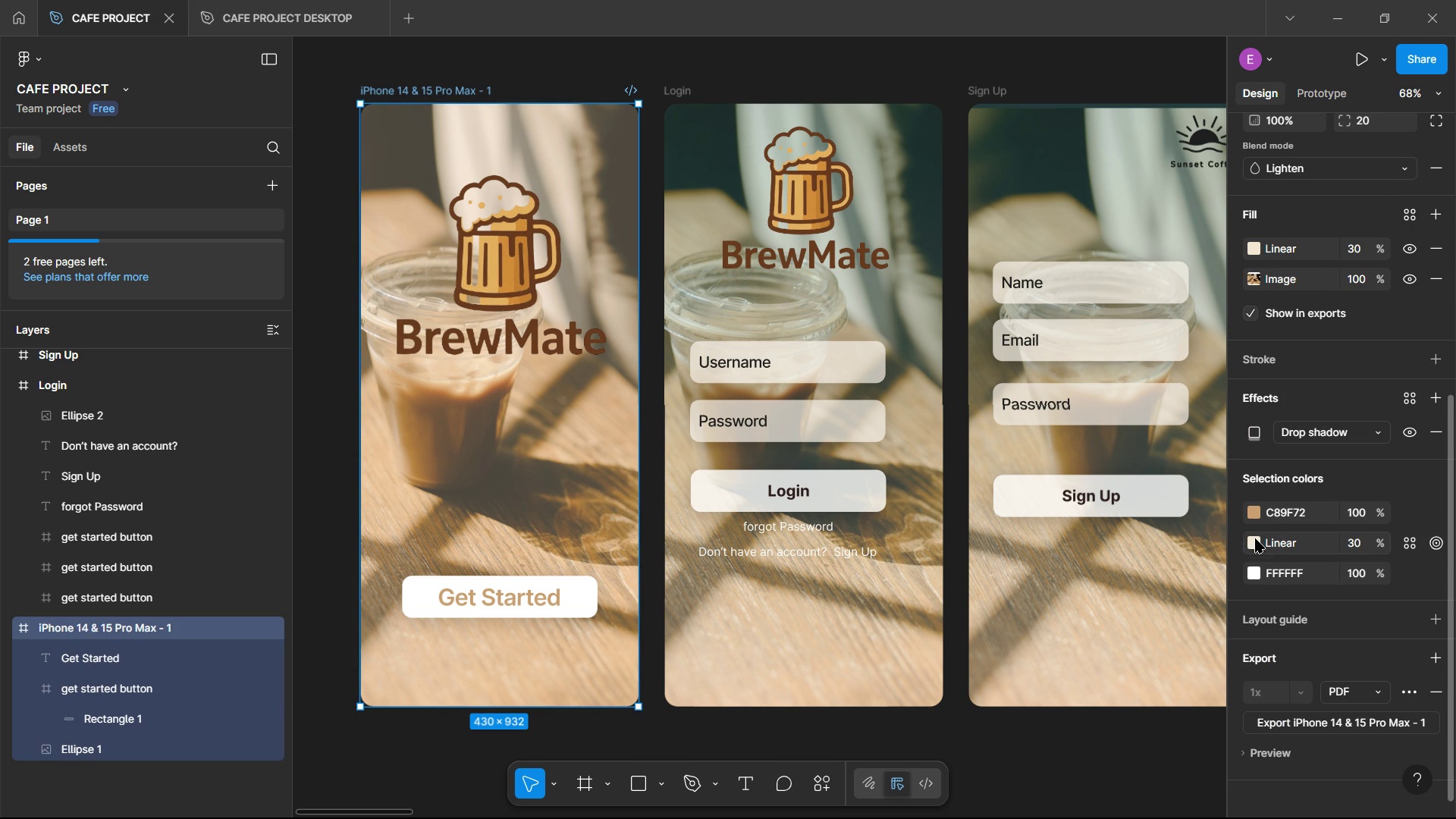 
double_click([1255, 541])
 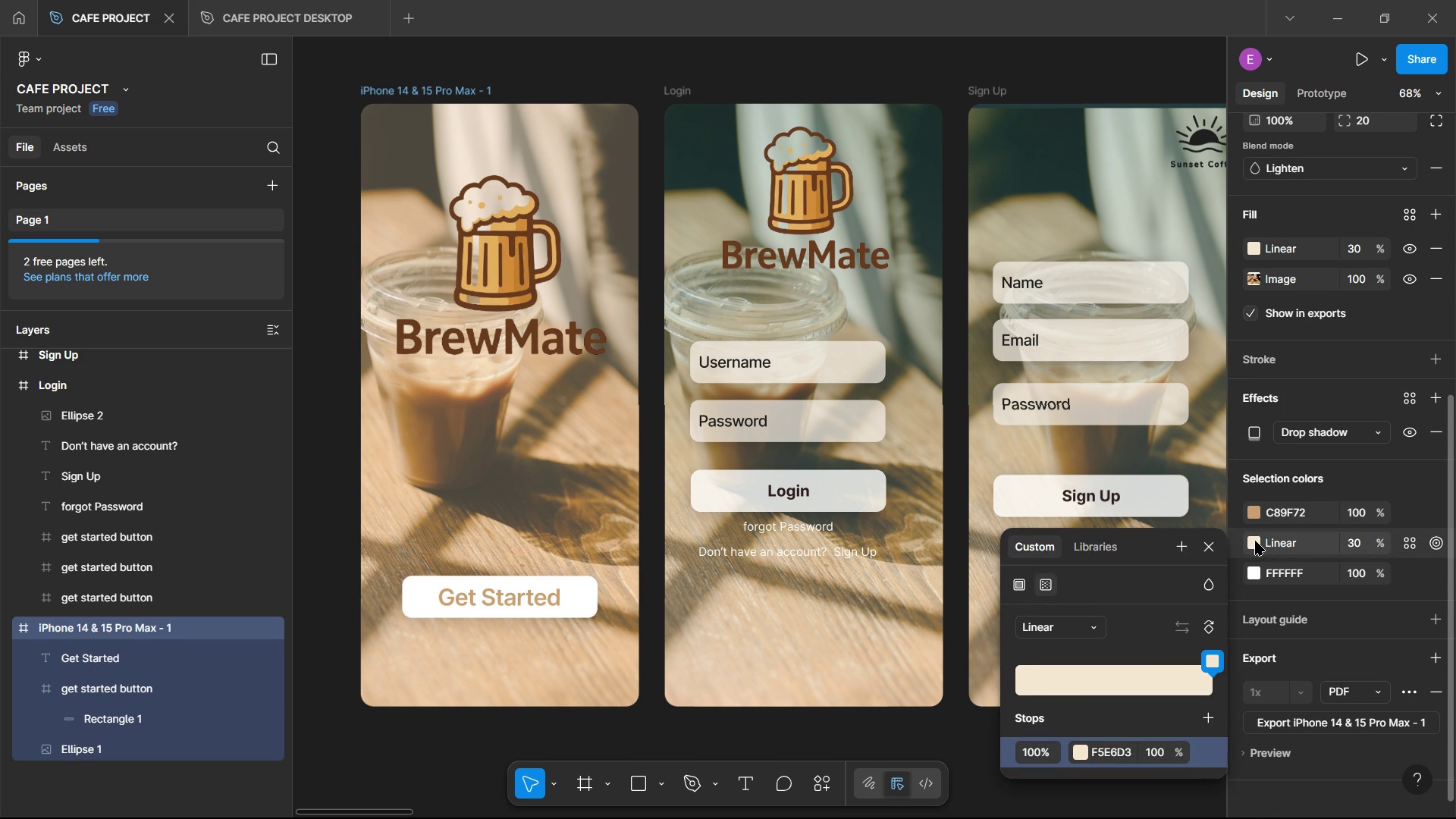 
left_click([1255, 541])
 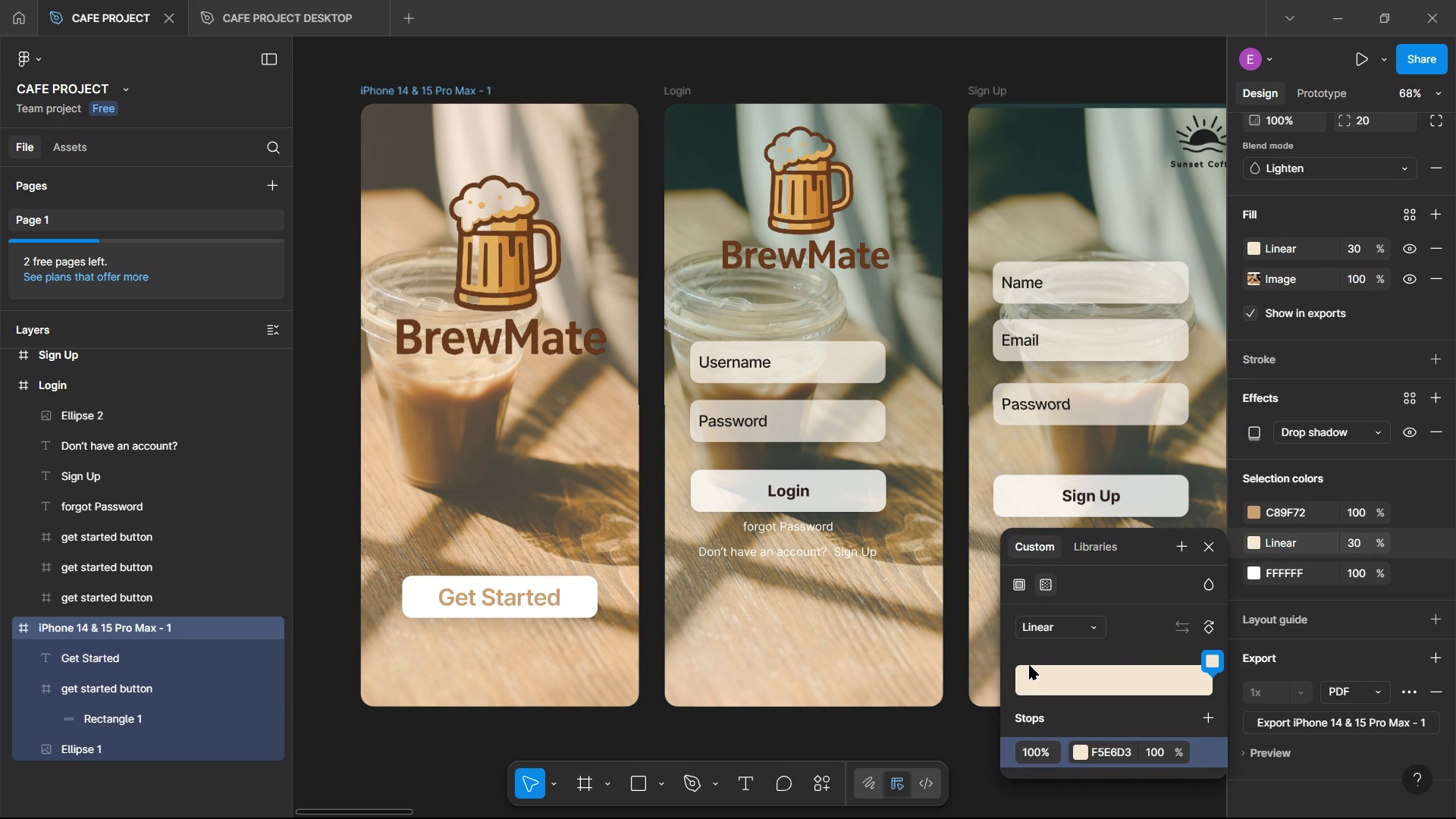 
left_click([1031, 666])